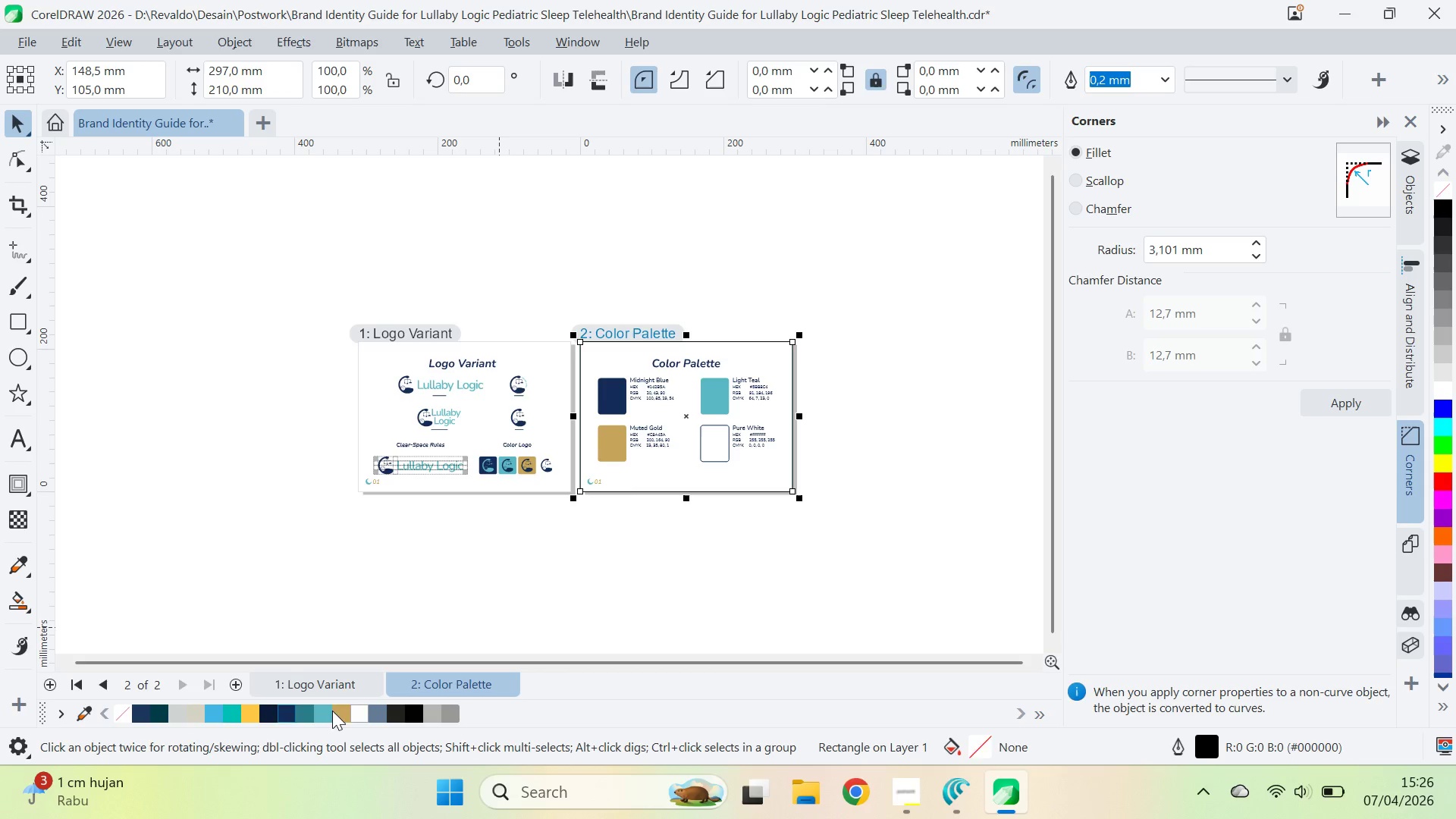 
right_click([121, 708])
 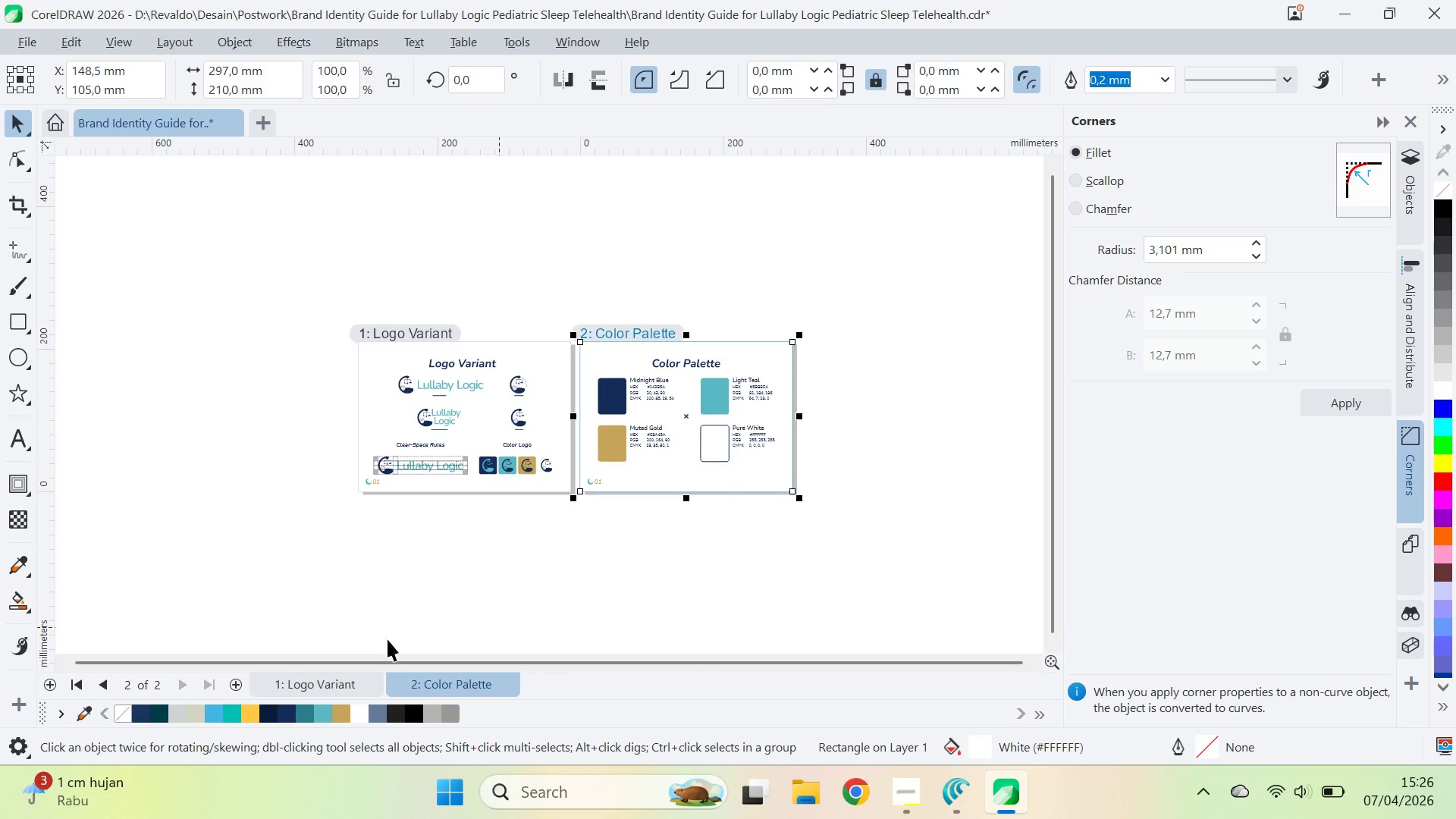 
left_click_drag(start_coordinate=[578, 583], to_coordinate=[570, 576])
 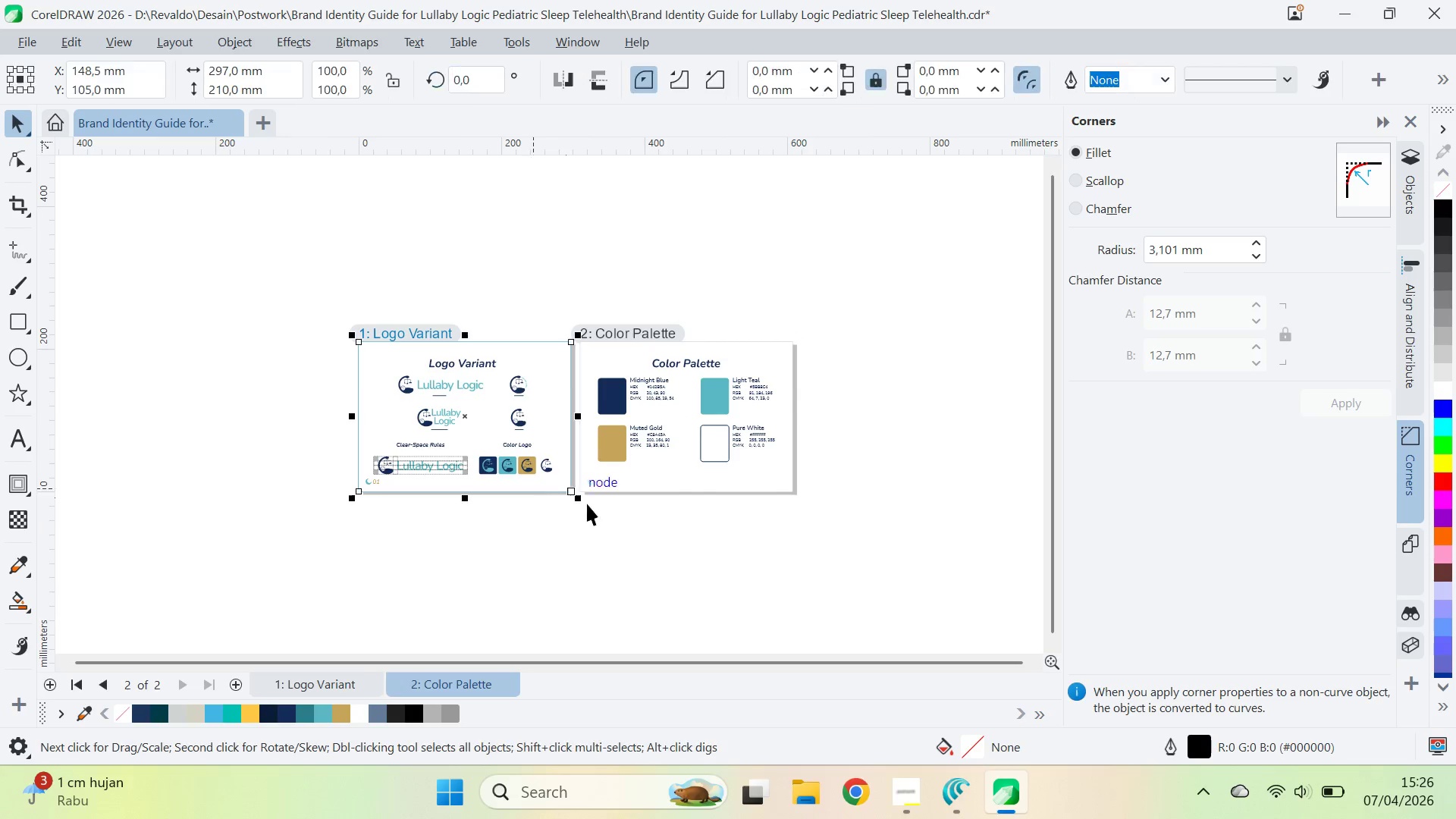 
left_click([647, 526])
 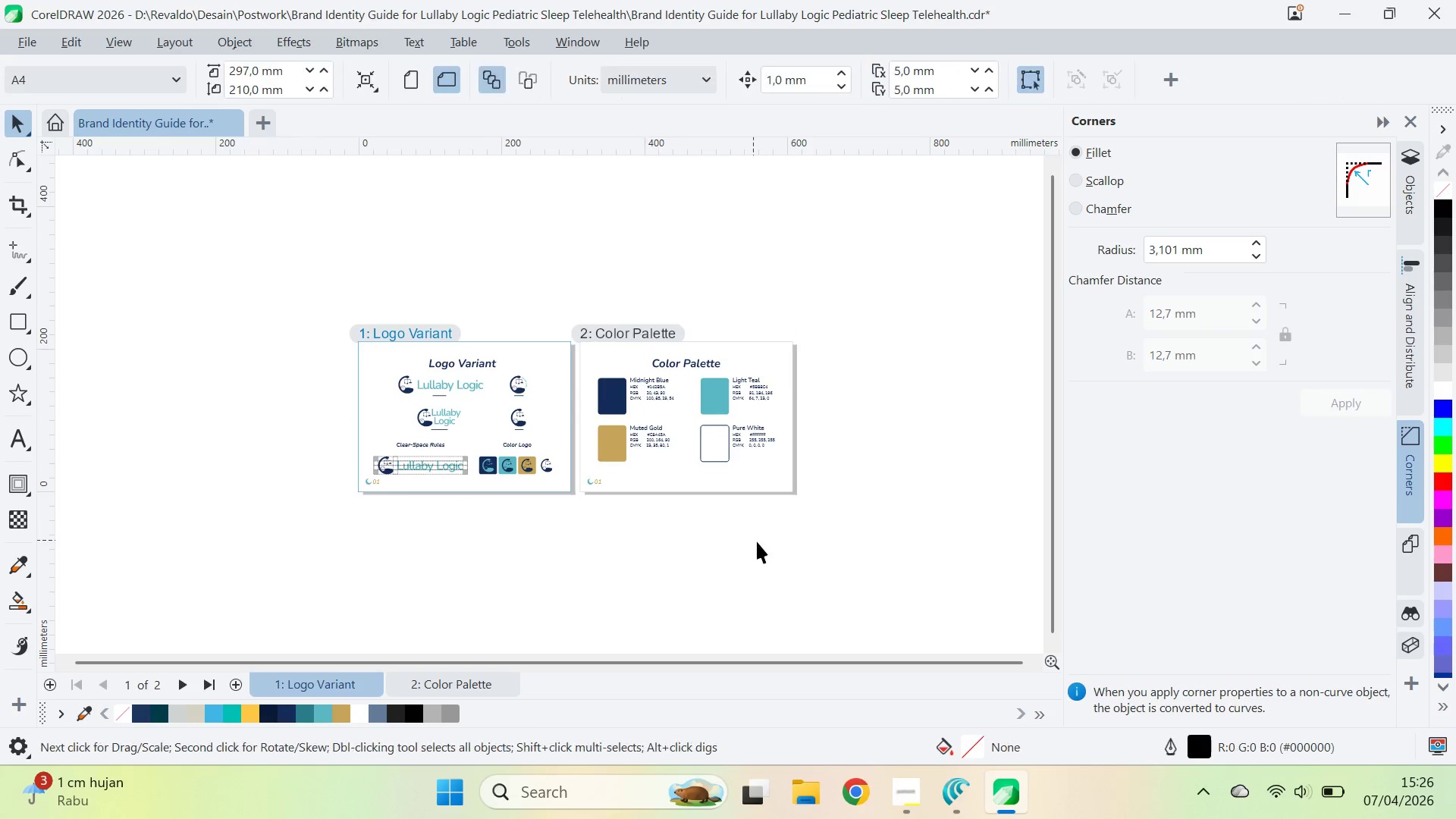 
type(qv)